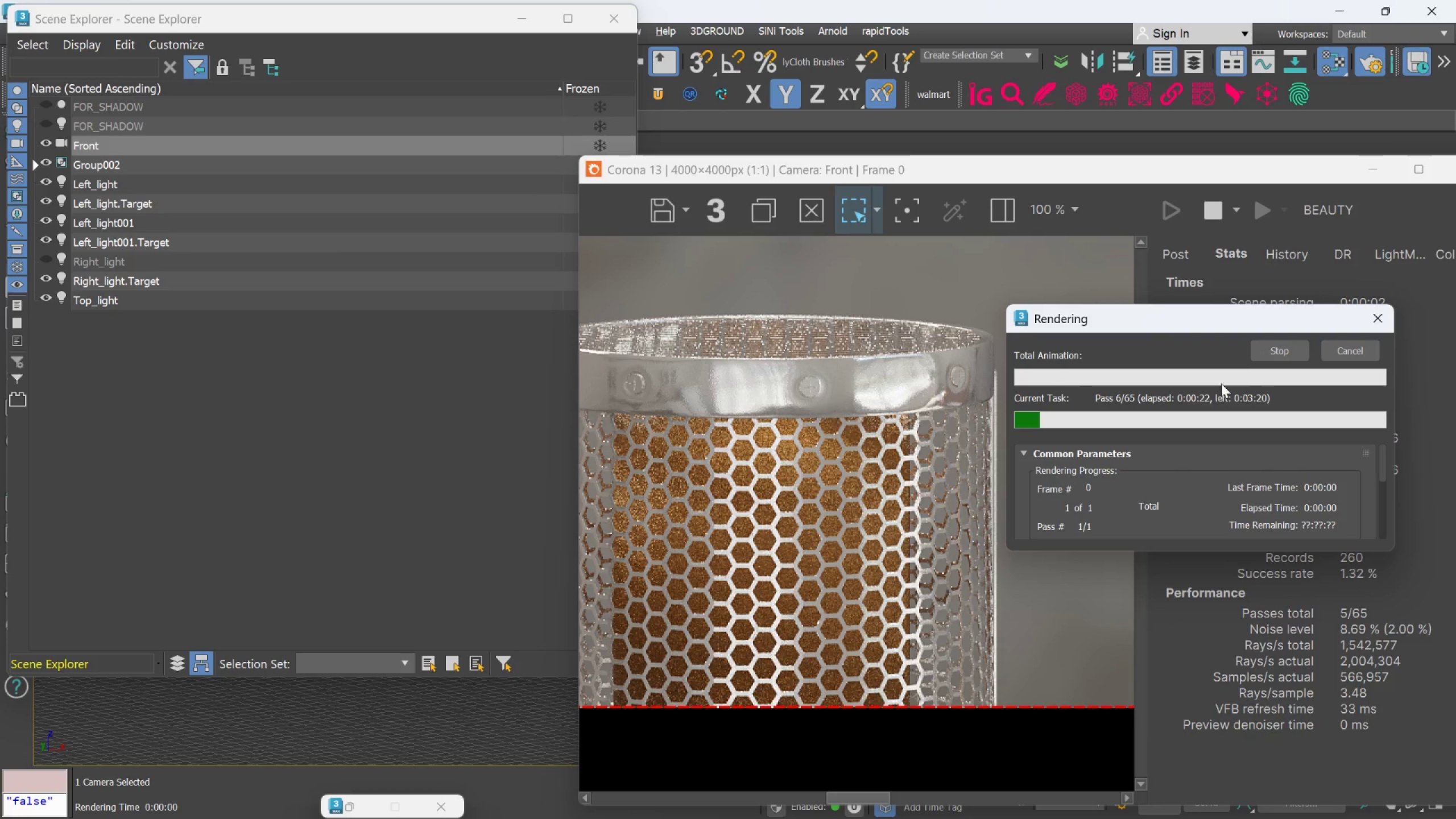 
left_click([1341, 355])
 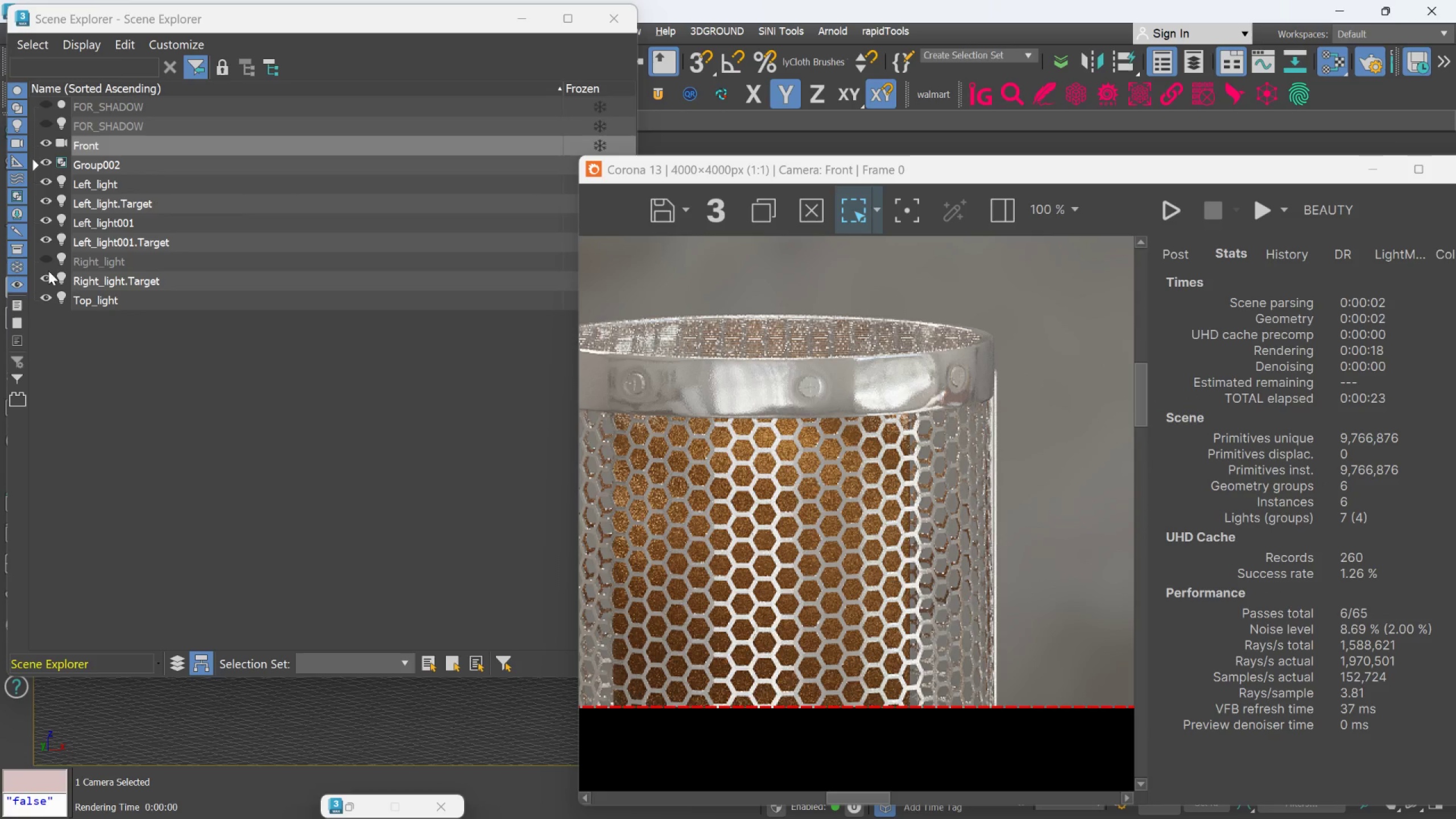 
left_click([48, 263])
 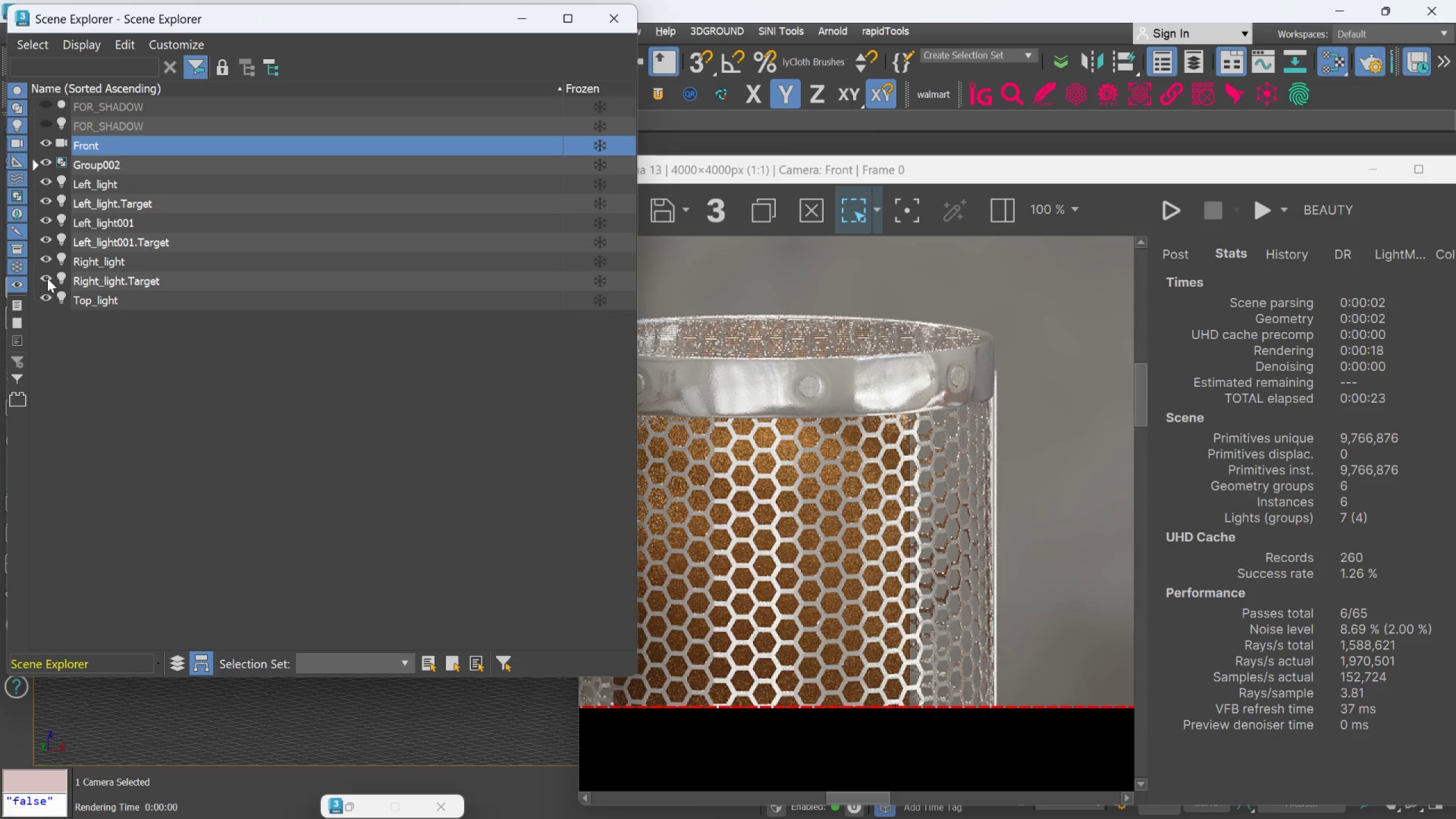 
left_click([47, 278])
 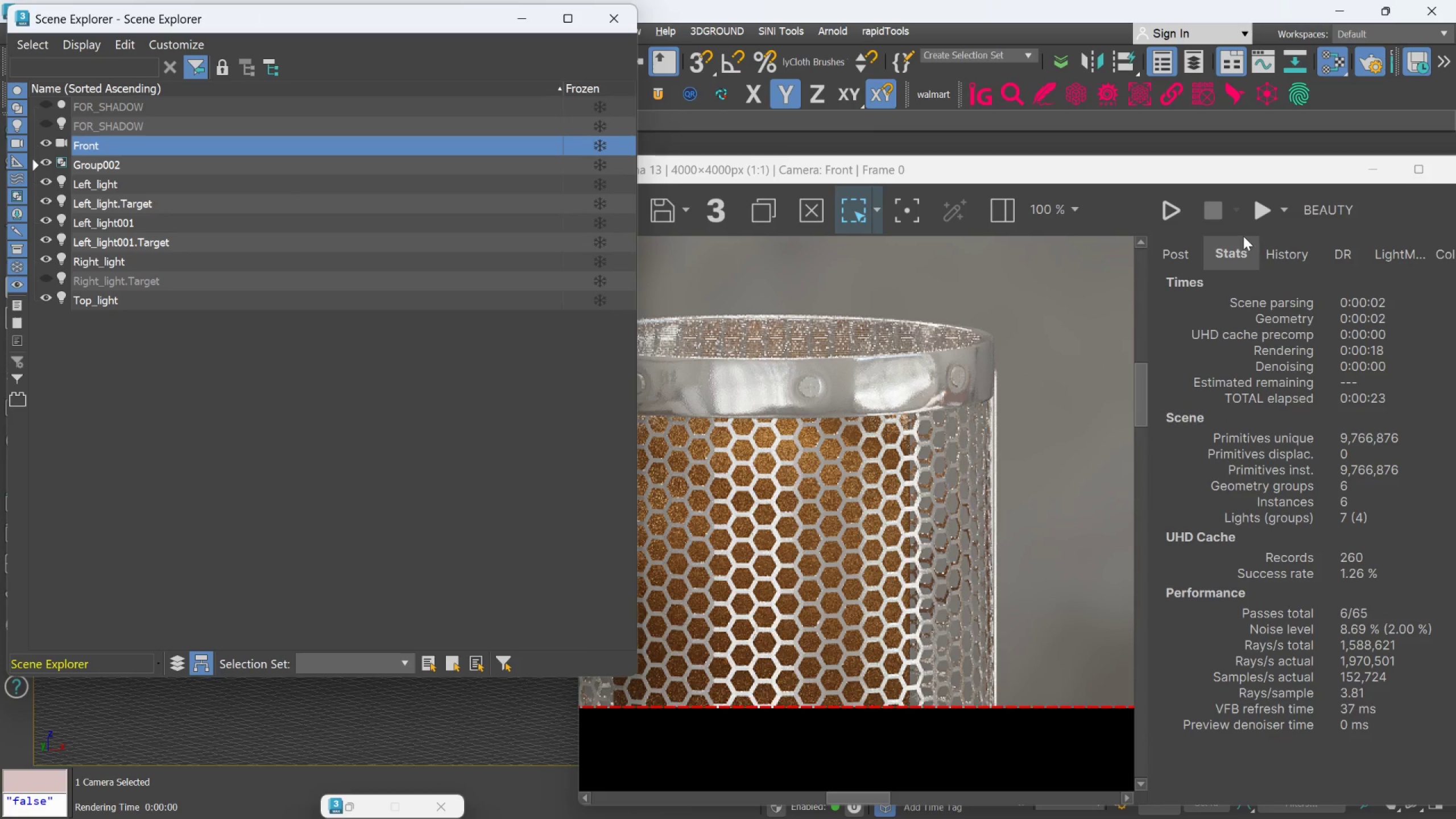 
left_click([1259, 217])
 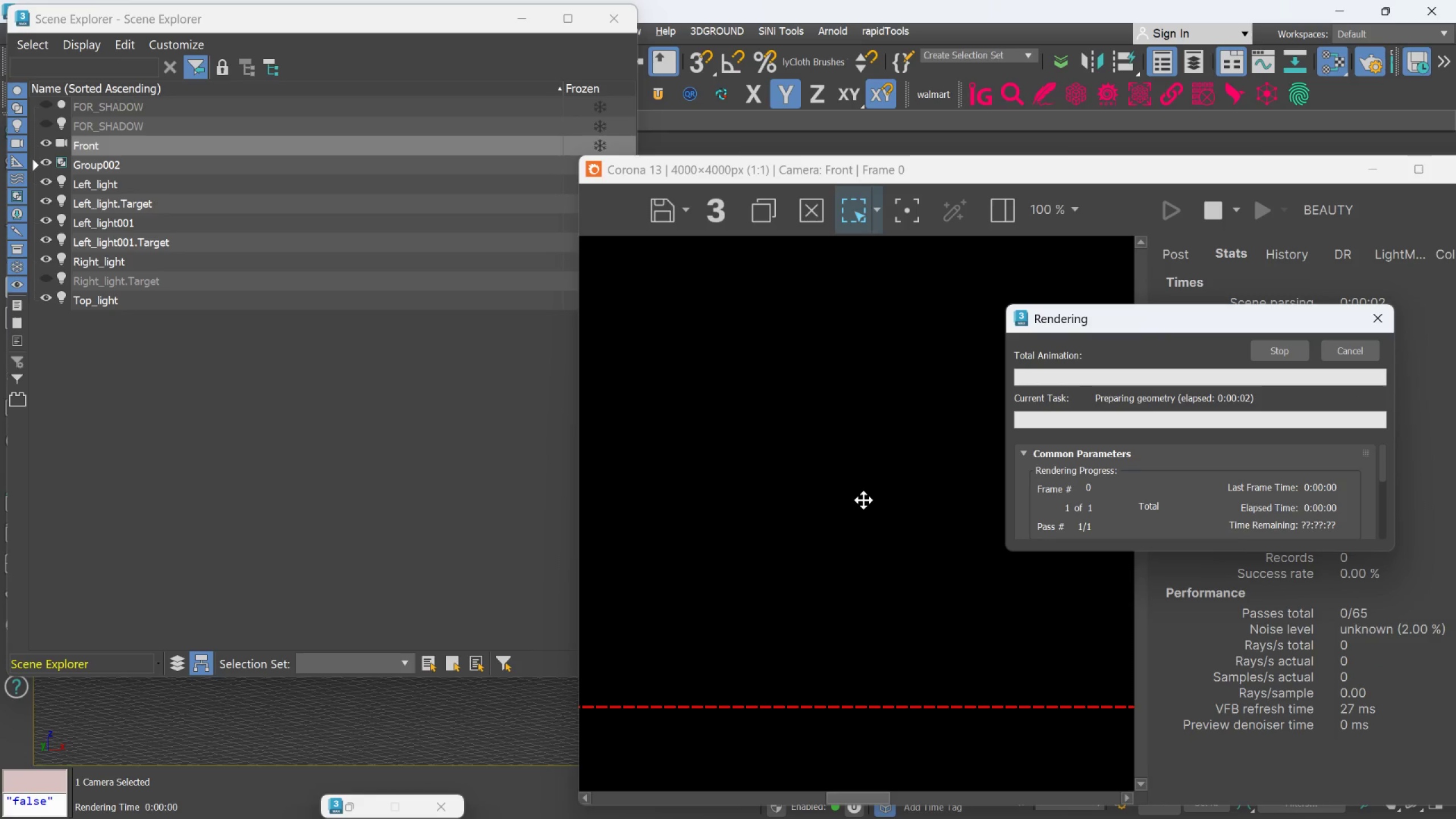 
wait(8.98)
 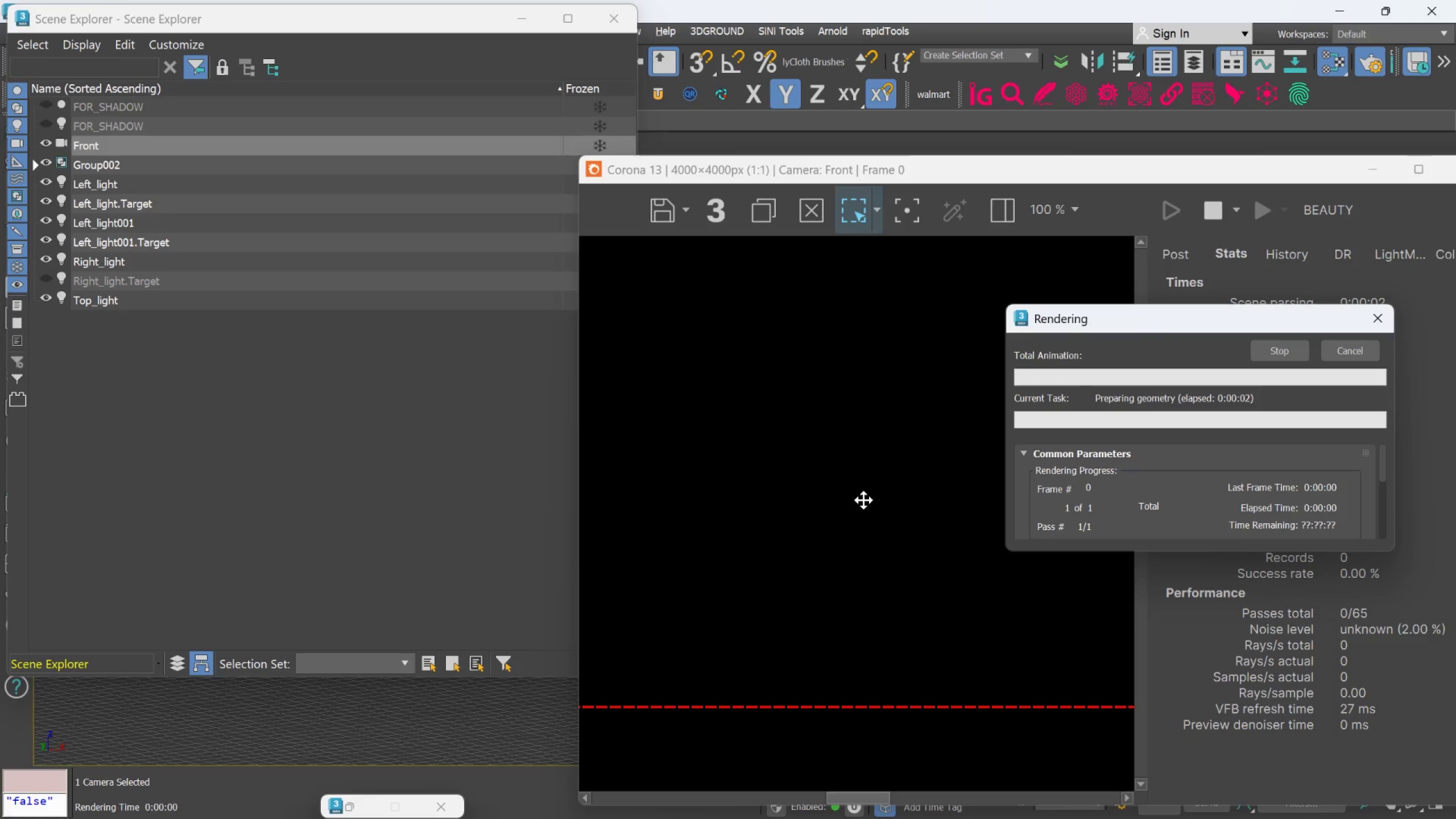 
scroll: coordinate [894, 415], scroll_direction: up, amount: 1.0
 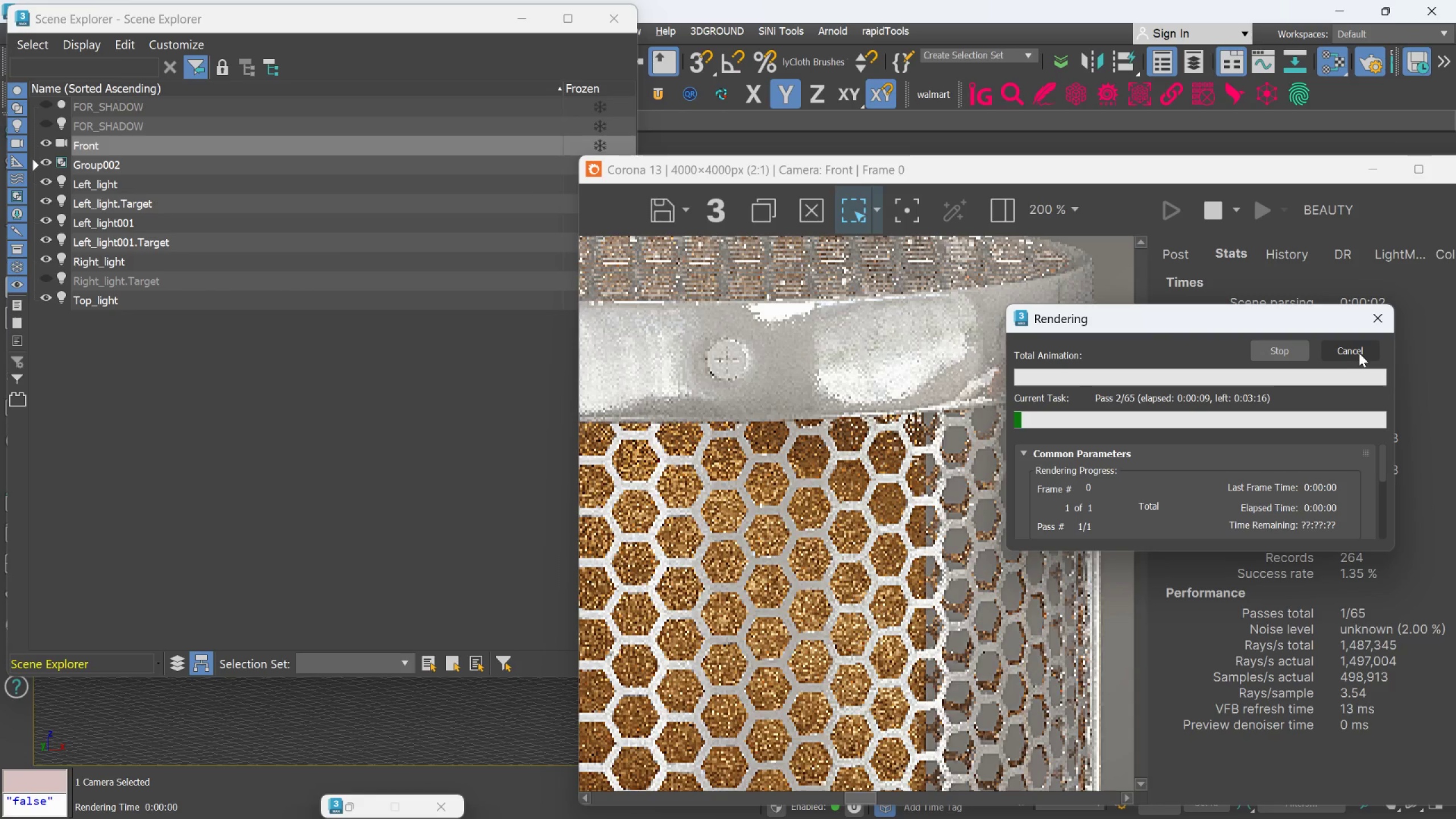 
scroll: coordinate [858, 499], scroll_direction: down, amount: 3.0
 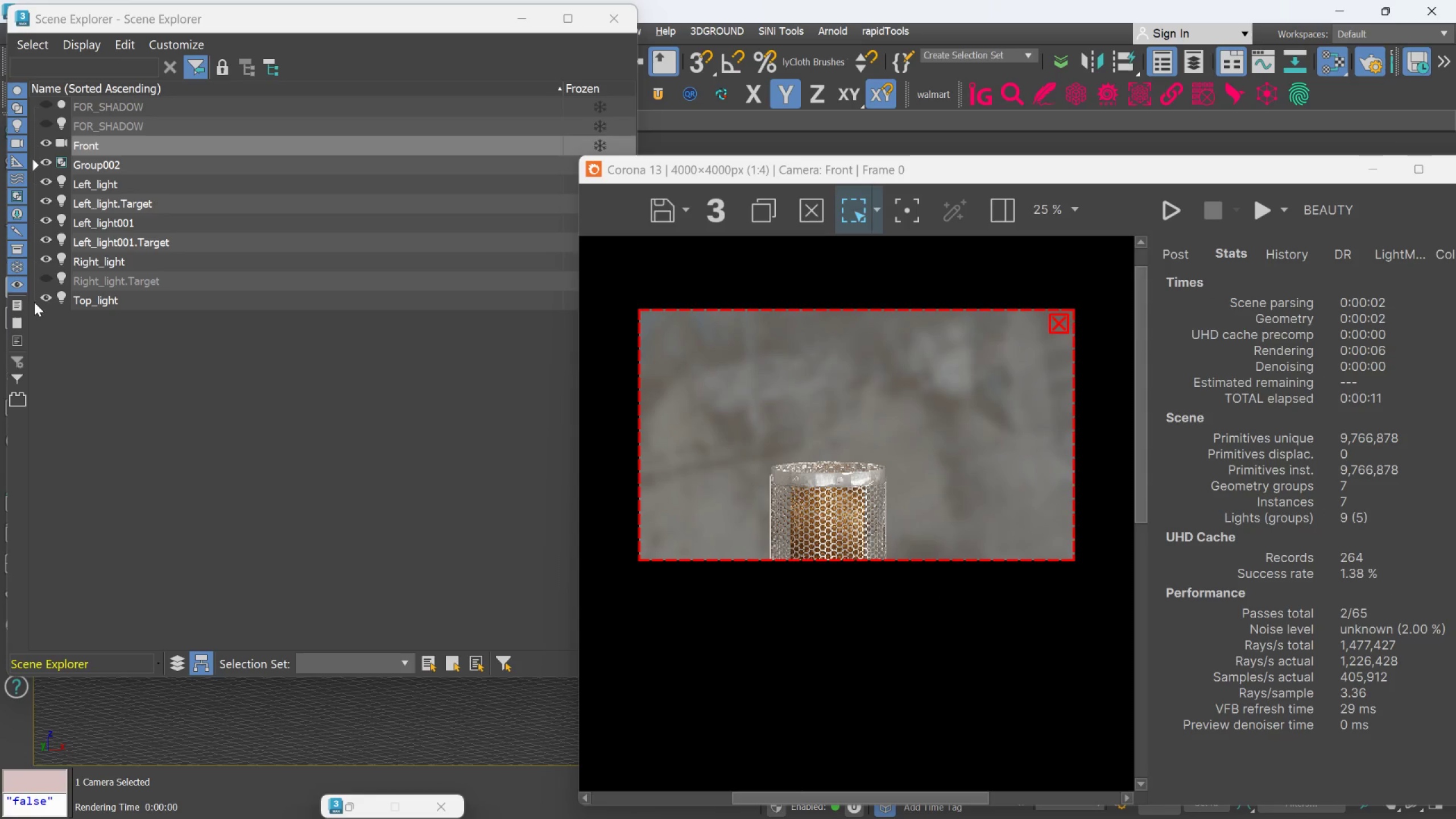 
left_click([43, 281])
 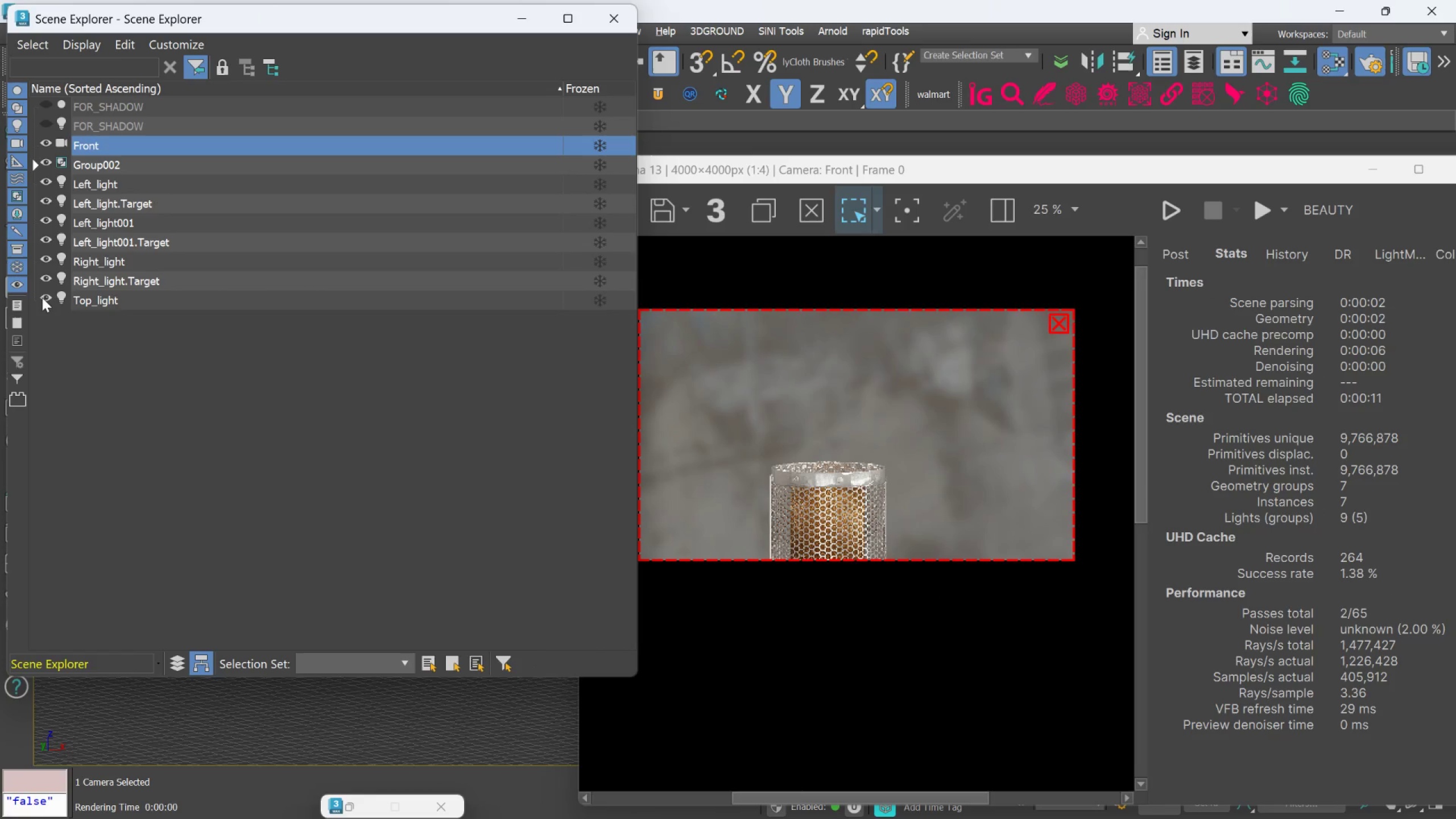 
left_click([42, 299])
 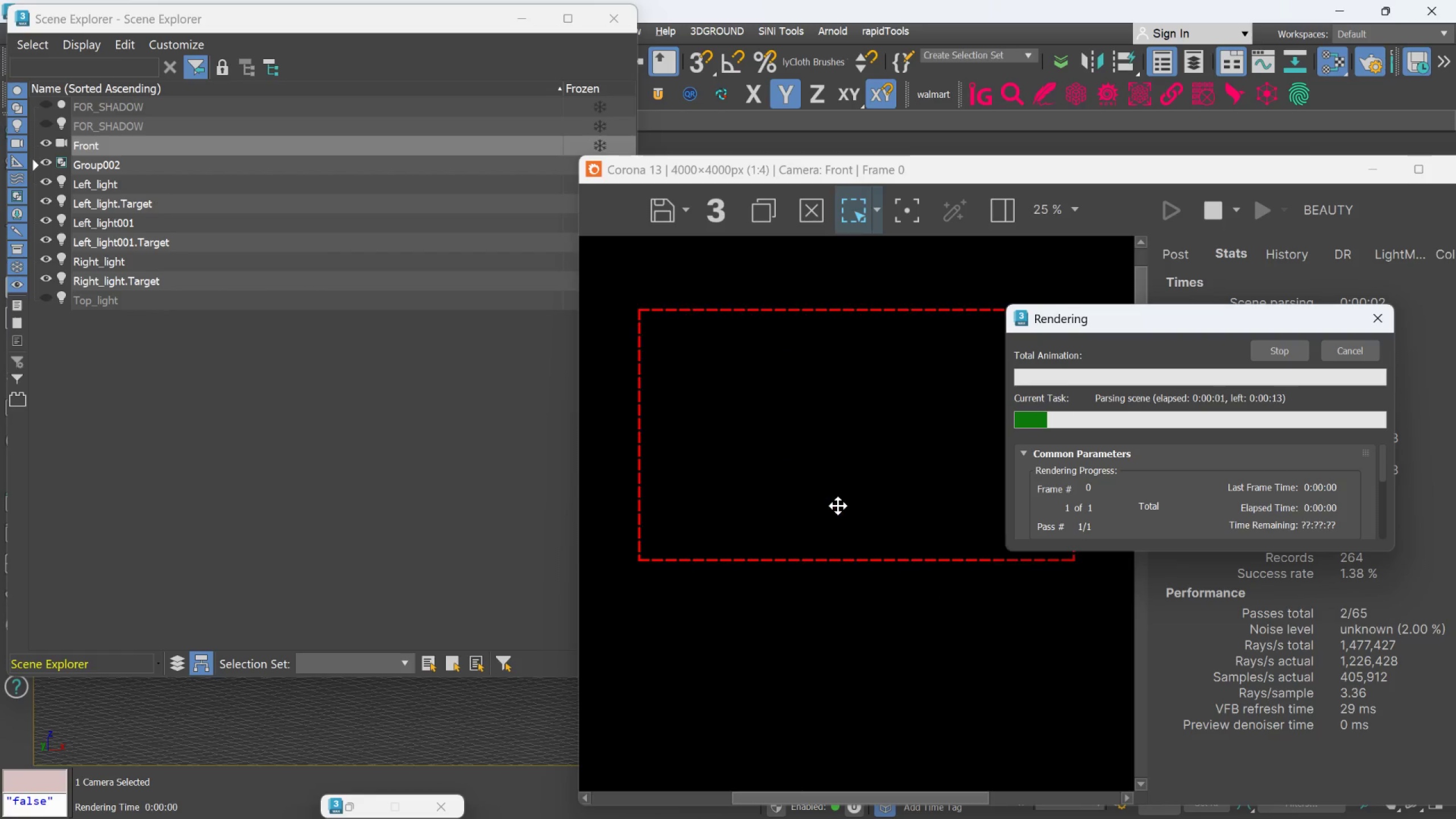 
wait(9.53)
 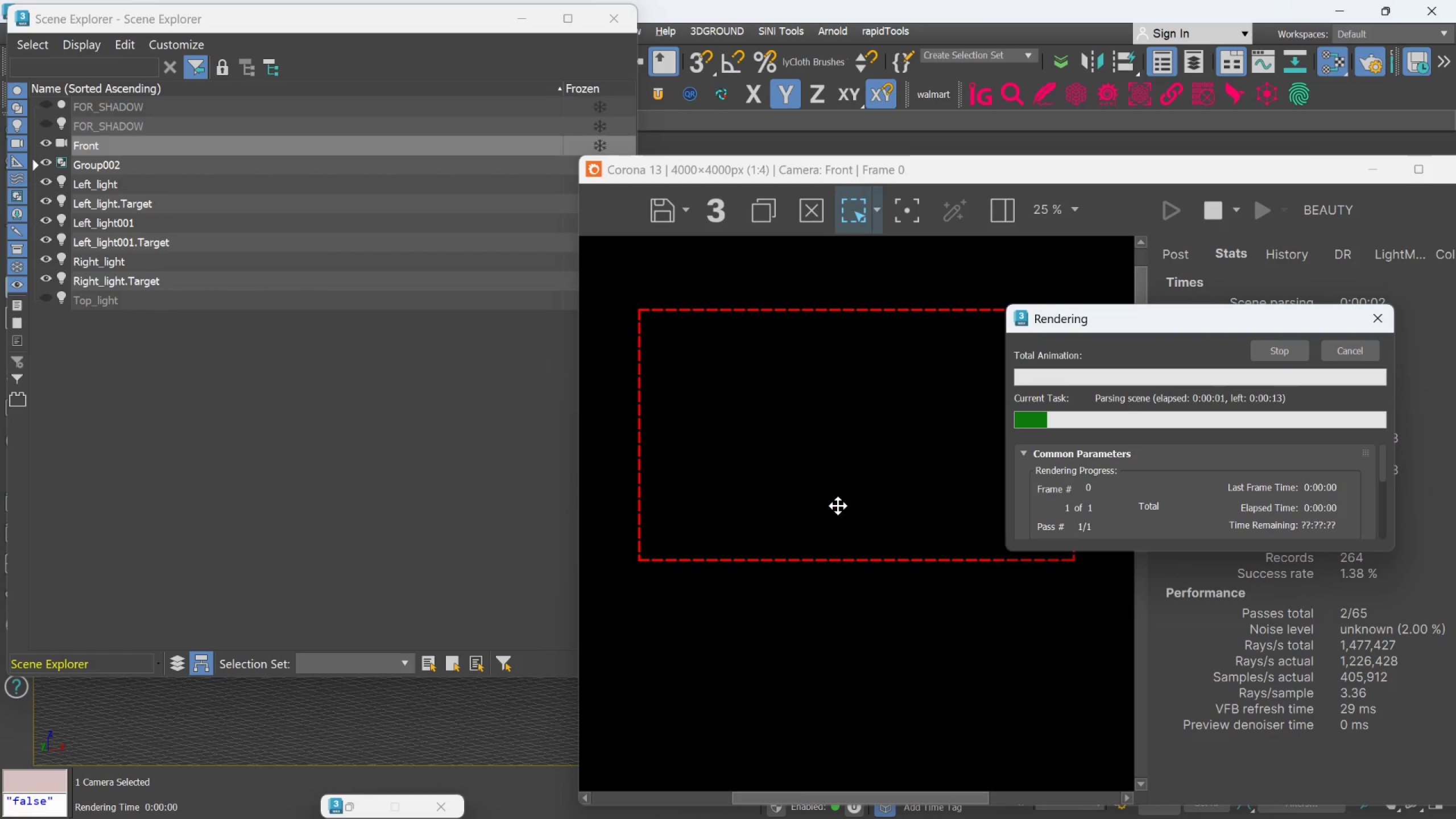 
scroll: coordinate [864, 466], scroll_direction: up, amount: 3.0
 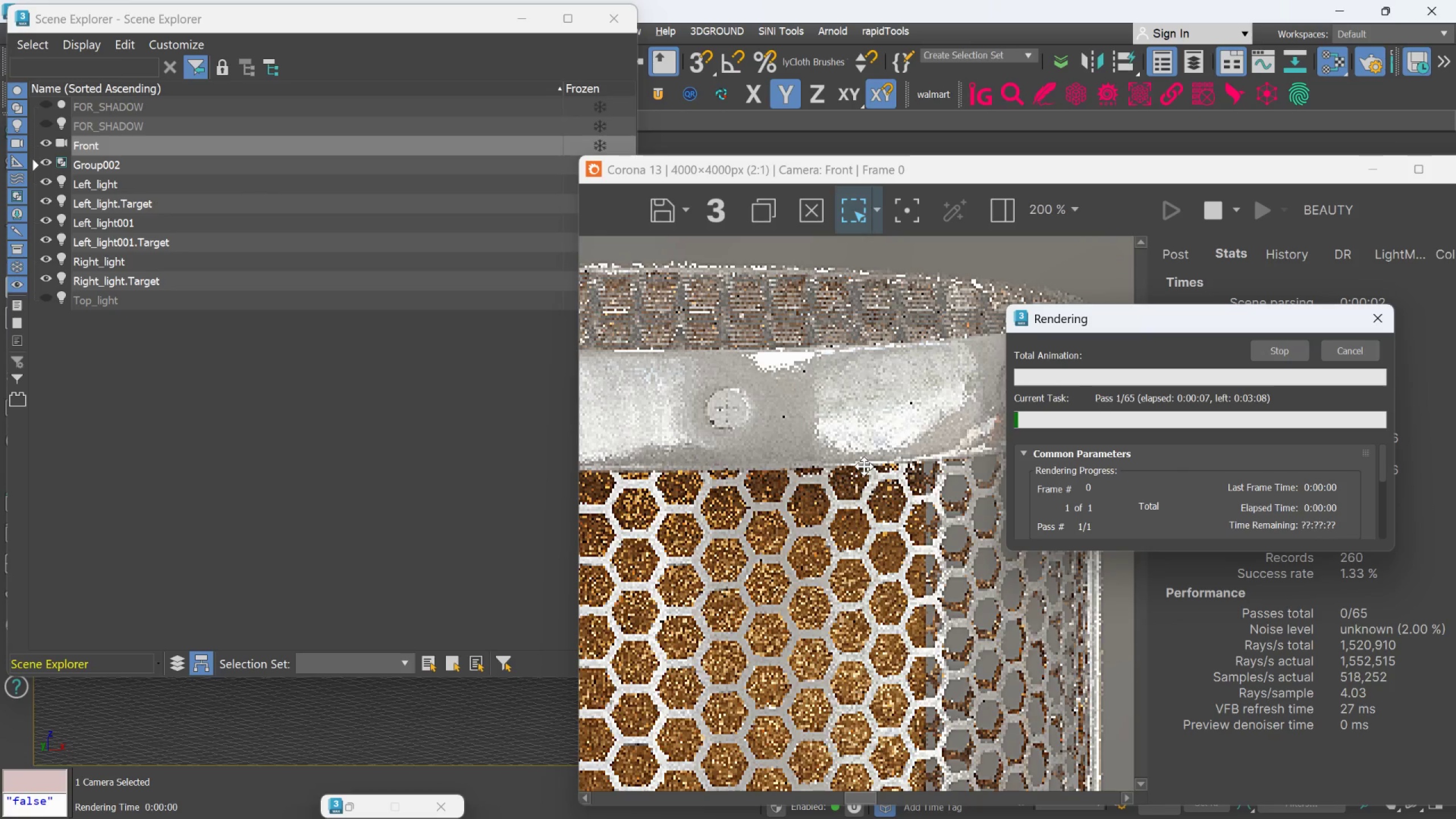 
scroll: coordinate [864, 466], scroll_direction: down, amount: 1.0
 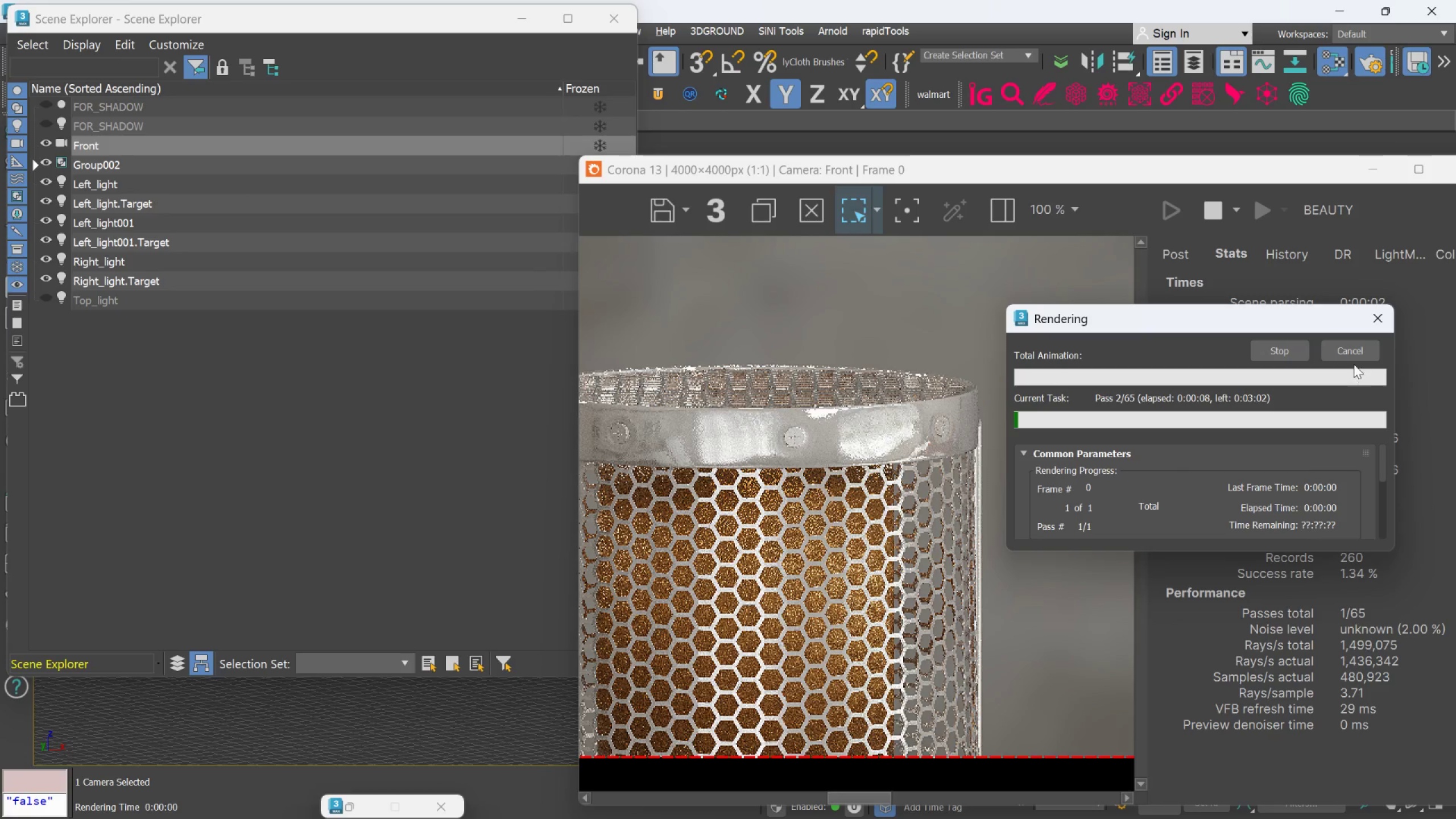 
left_click([1355, 357])
 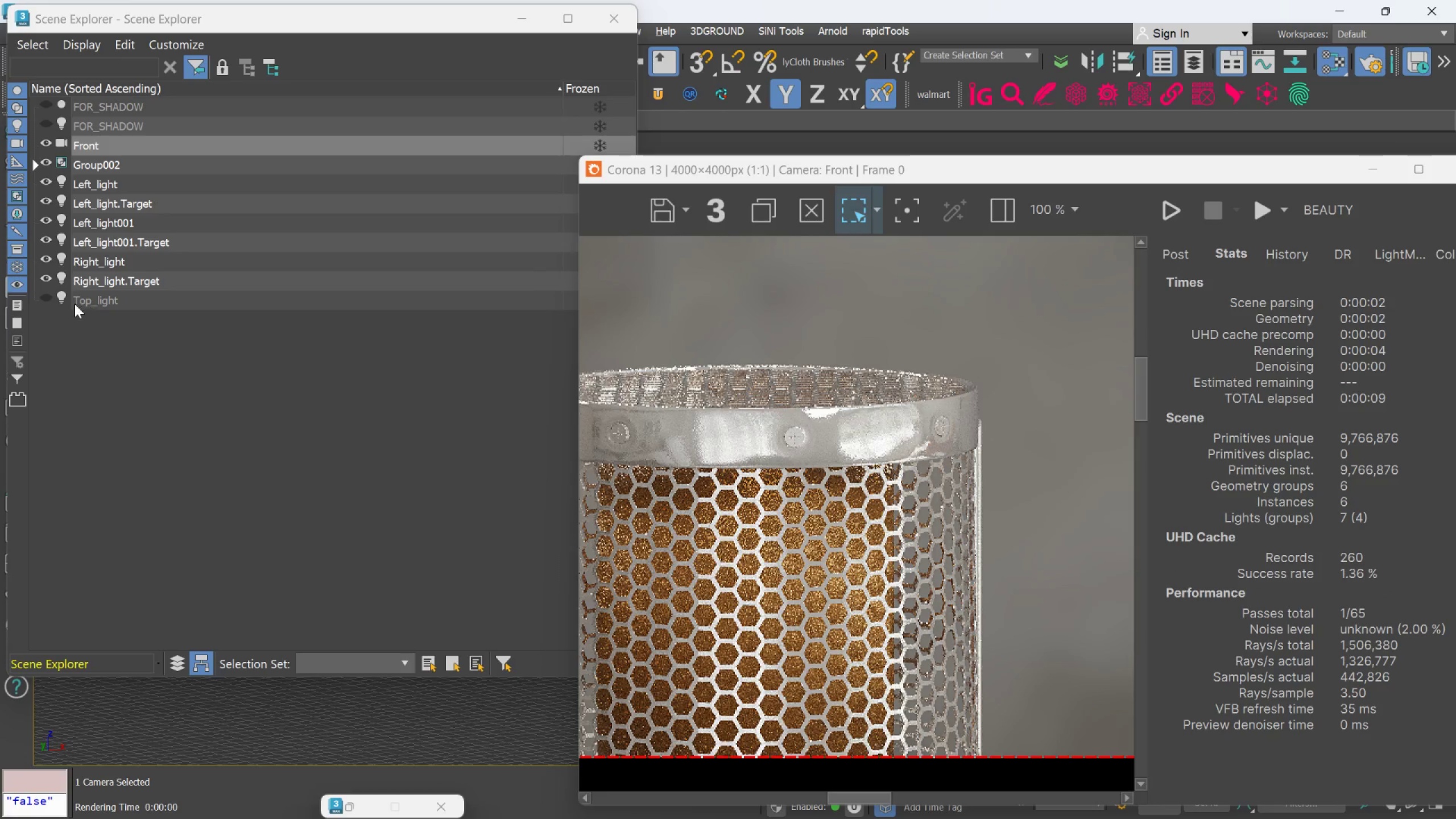 
left_click([38, 297])
 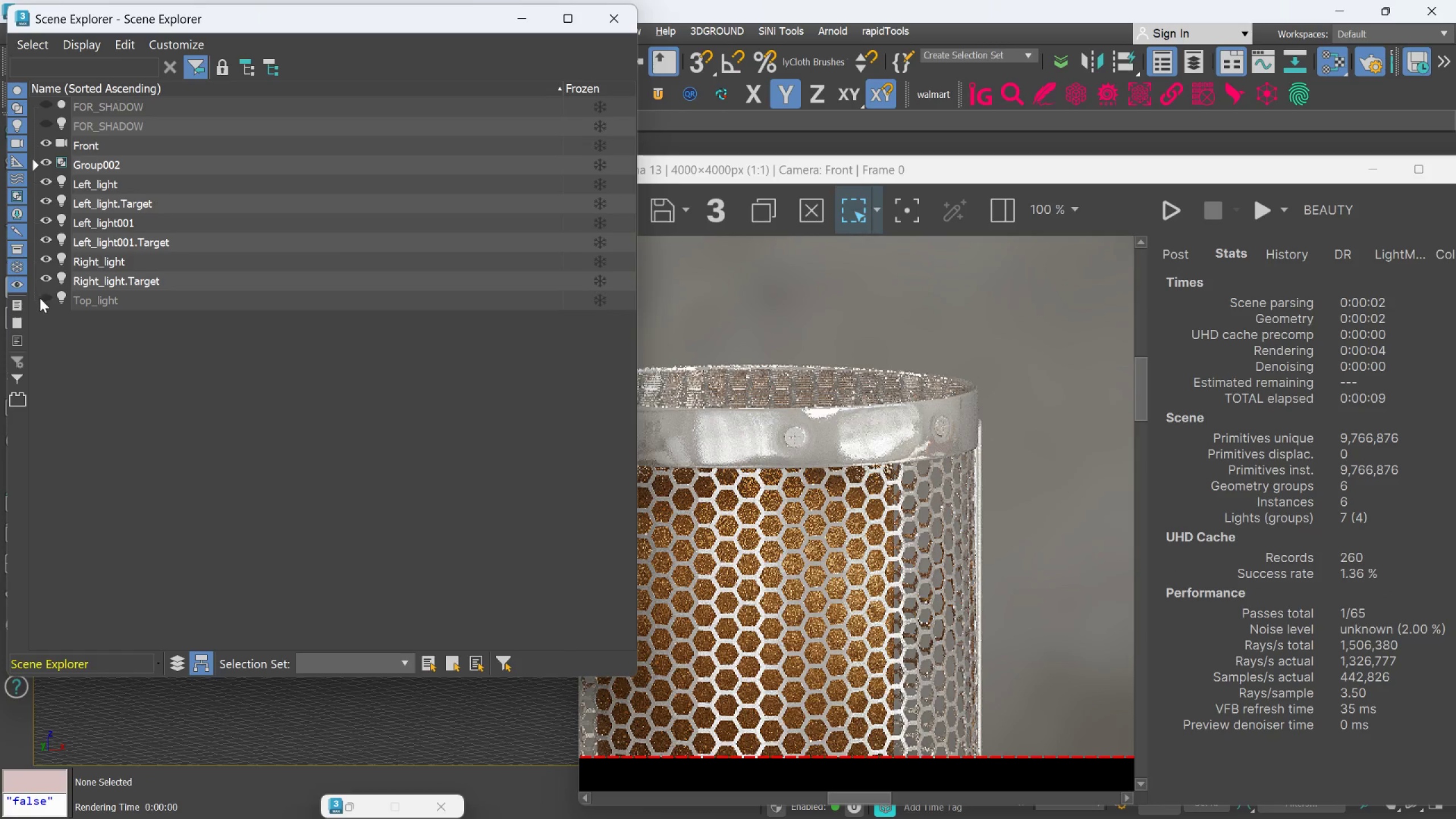 
left_click([42, 300])
 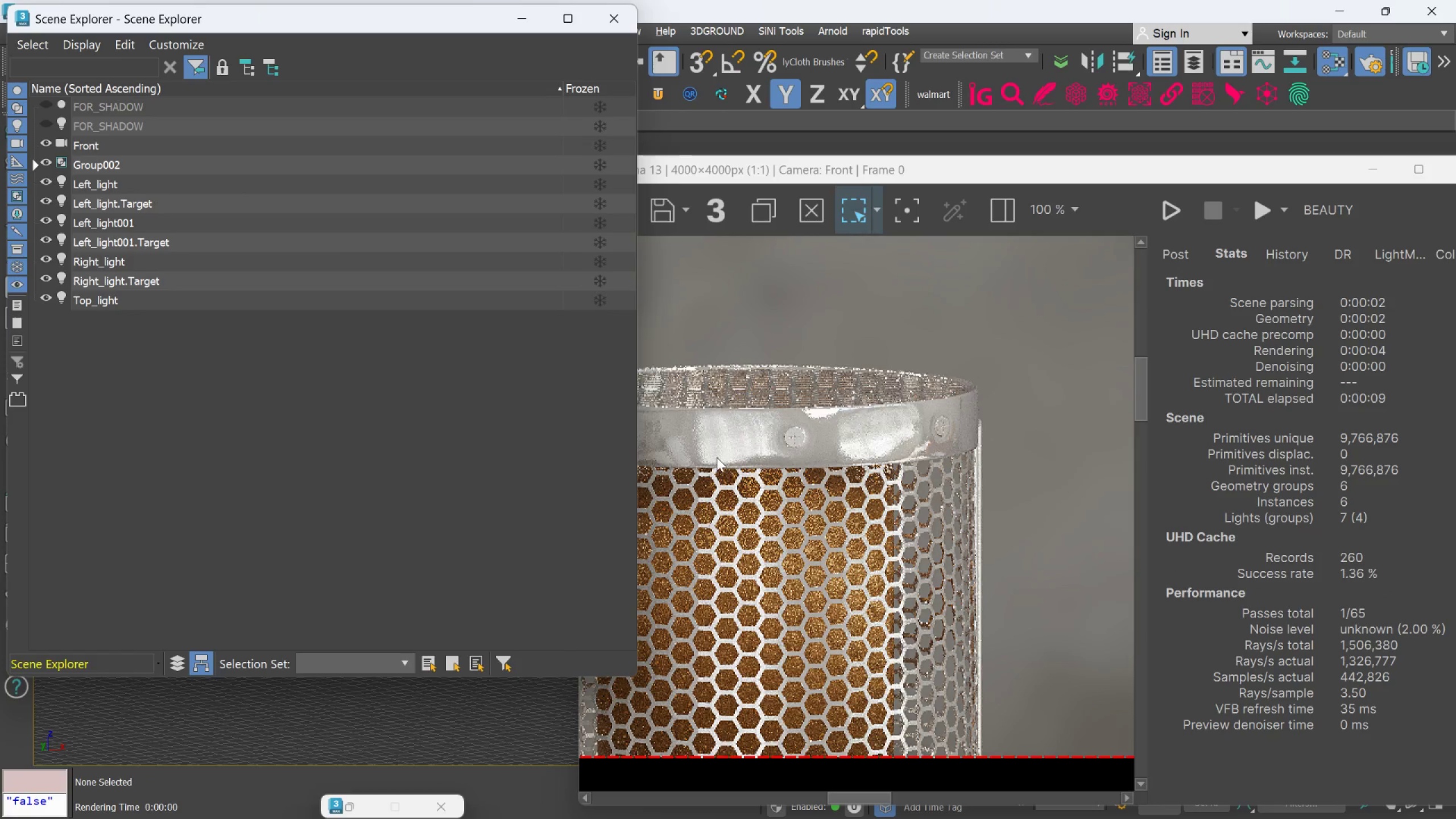 
scroll: coordinate [722, 458], scroll_direction: down, amount: 2.0
 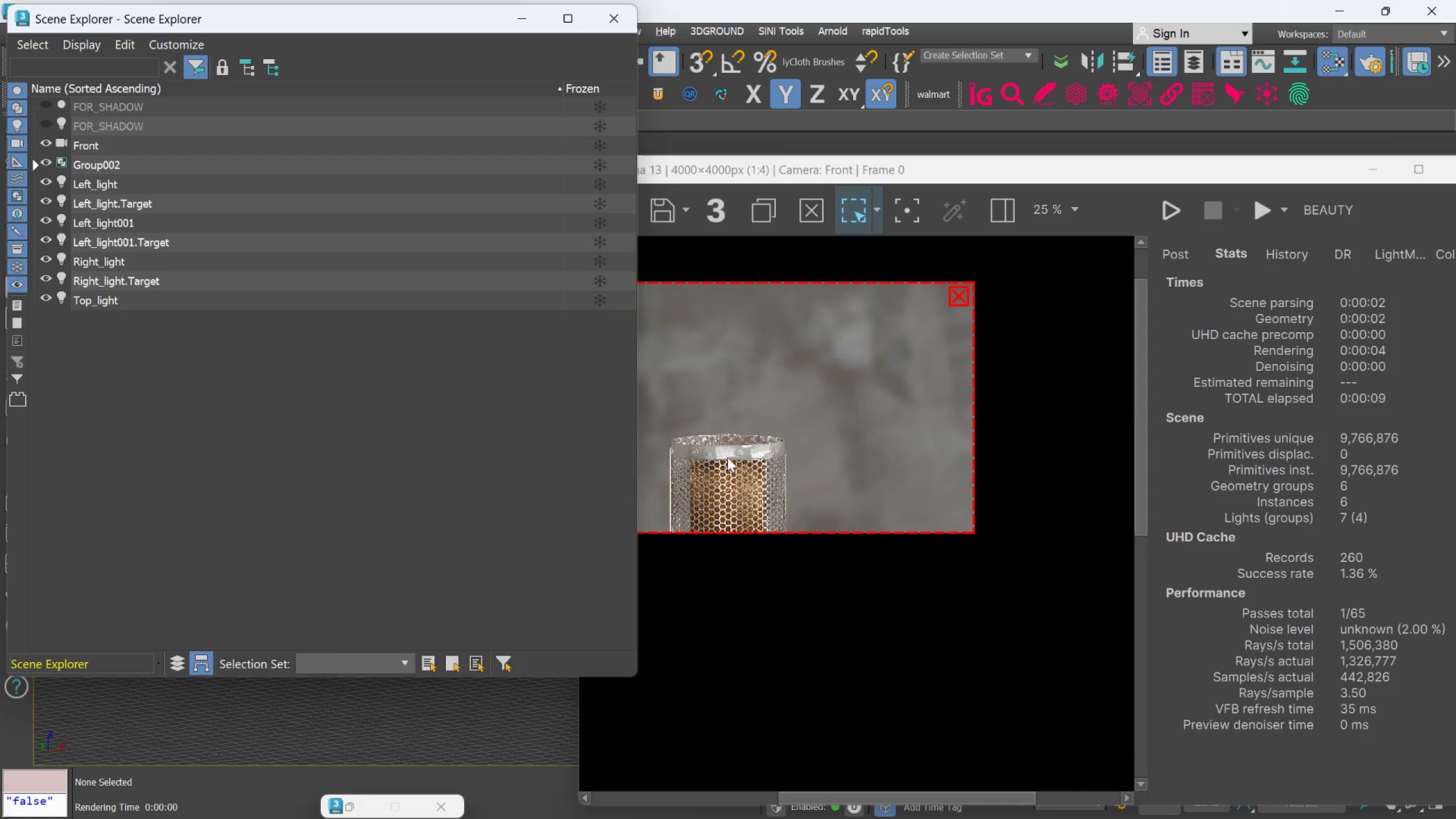 
scroll: coordinate [728, 457], scroll_direction: up, amount: 1.0
 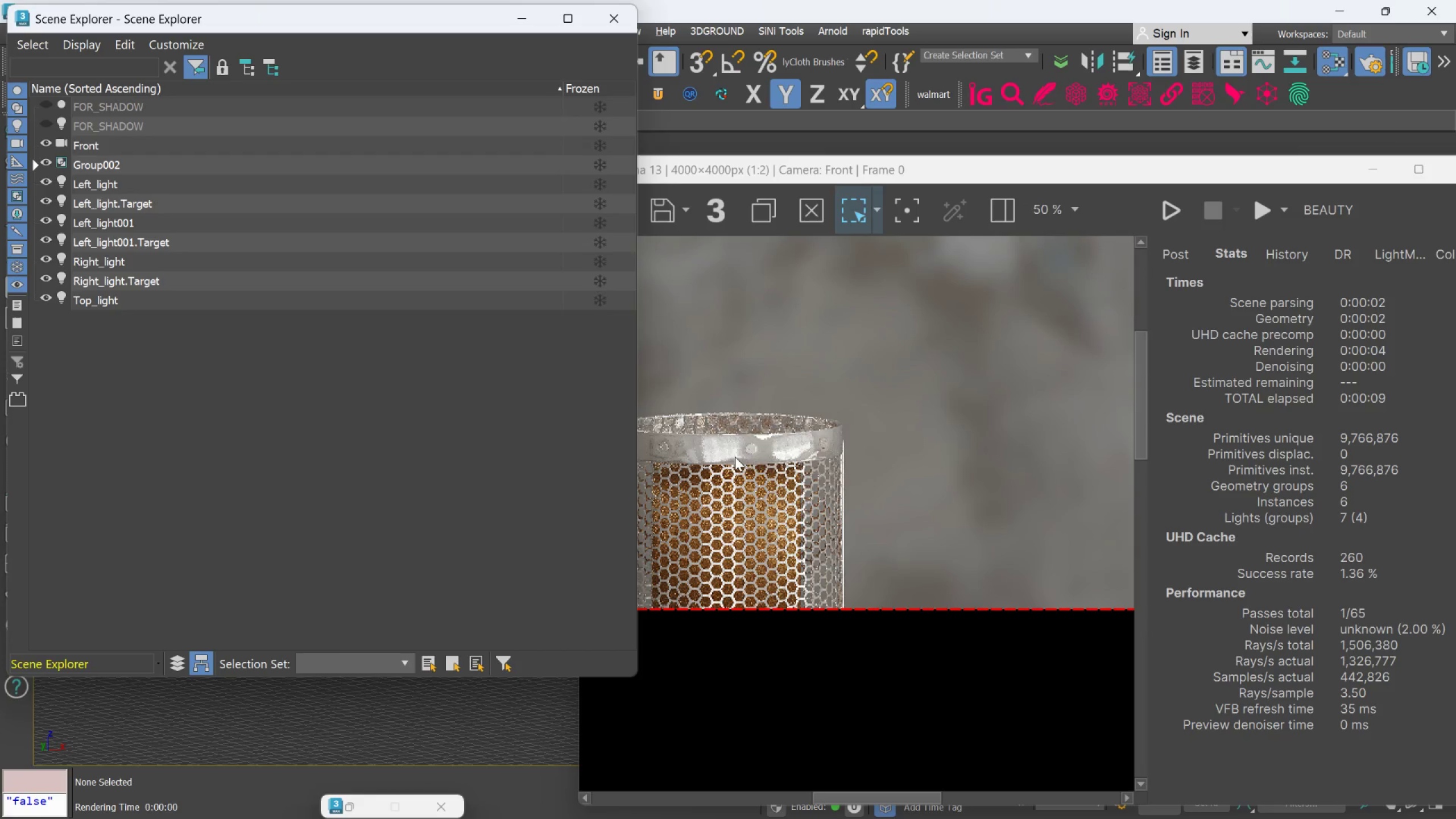 
scroll: coordinate [735, 457], scroll_direction: down, amount: 1.0